 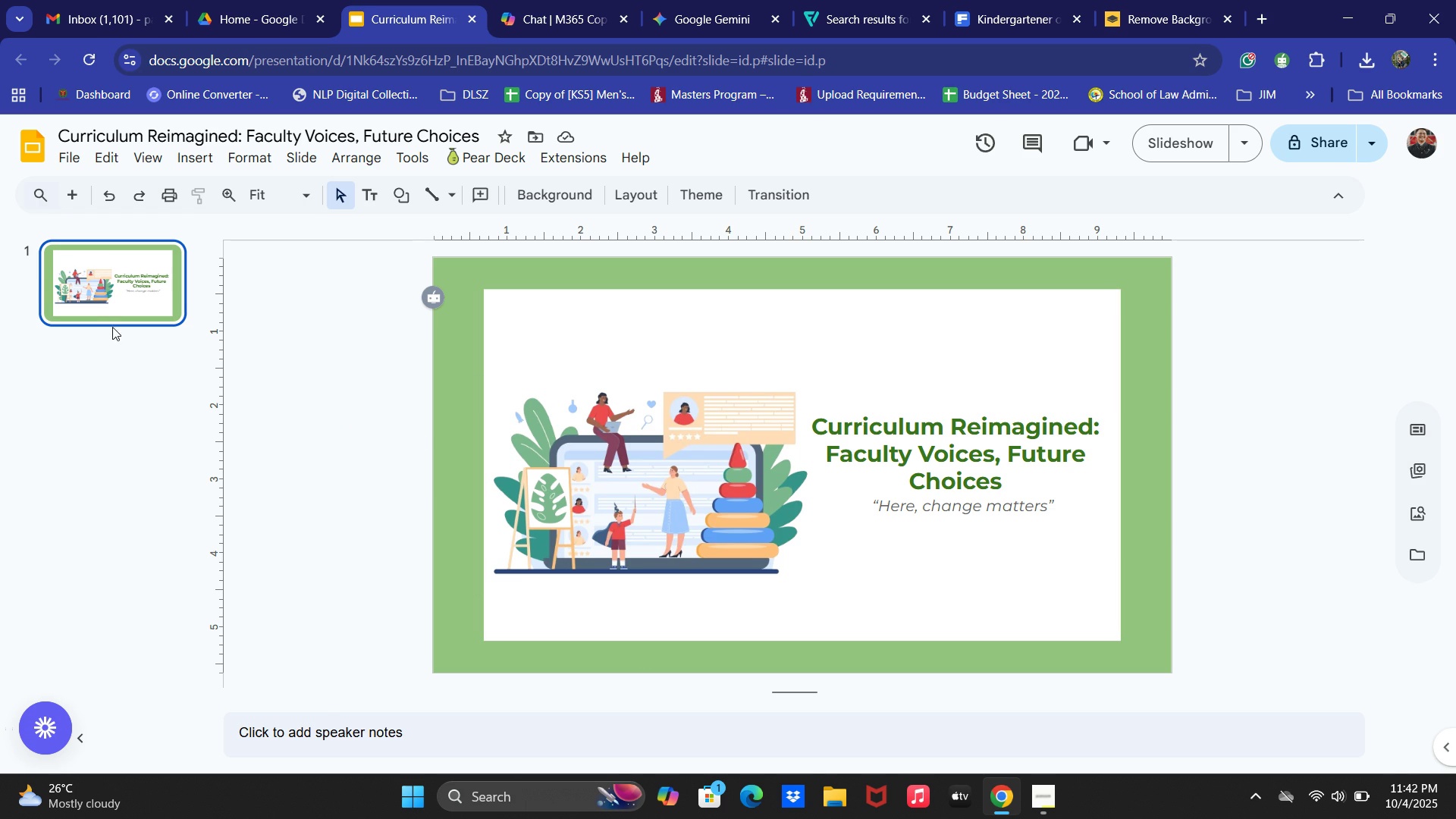 
key(Control+V)
 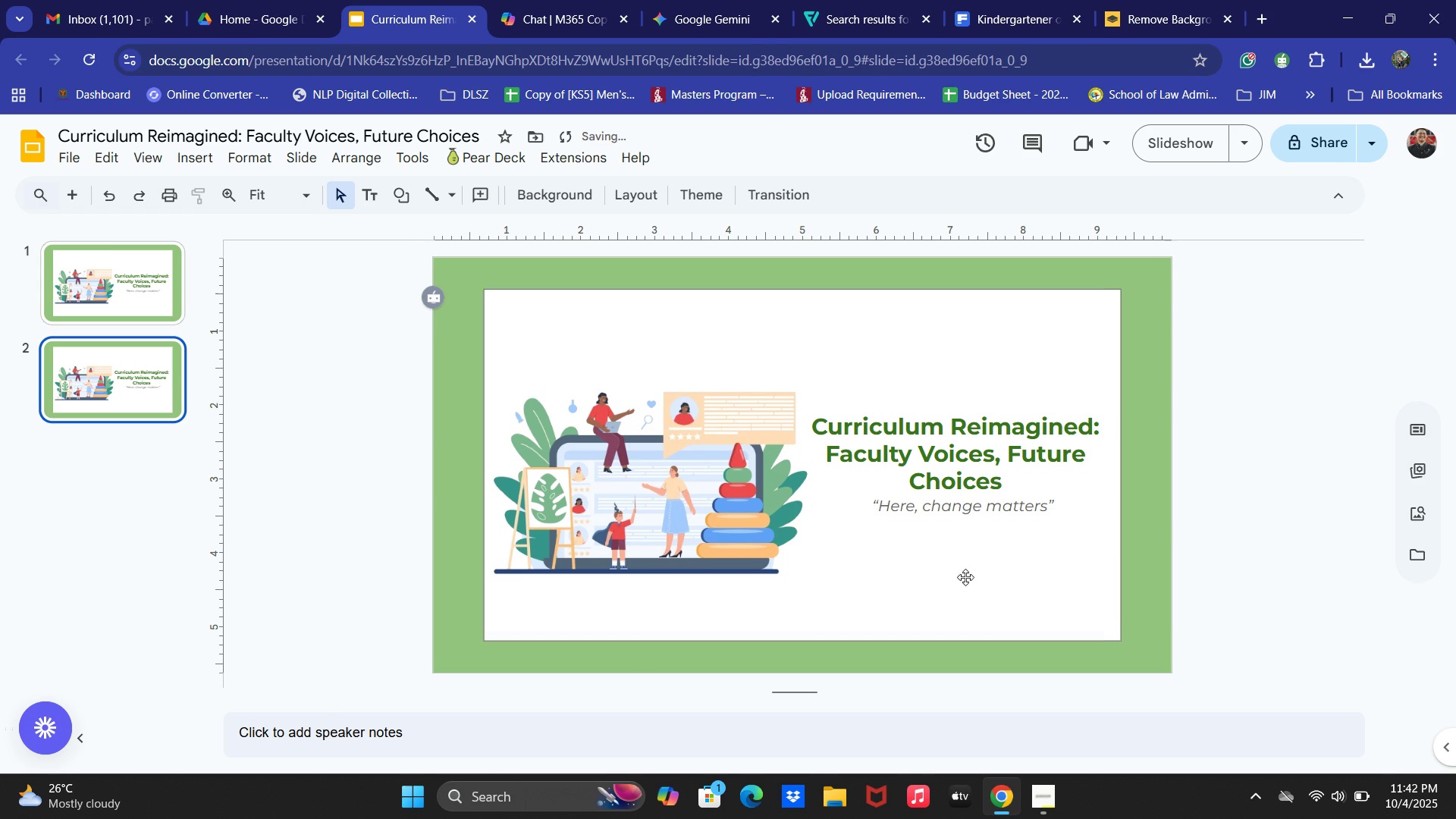 
left_click([686, 472])
 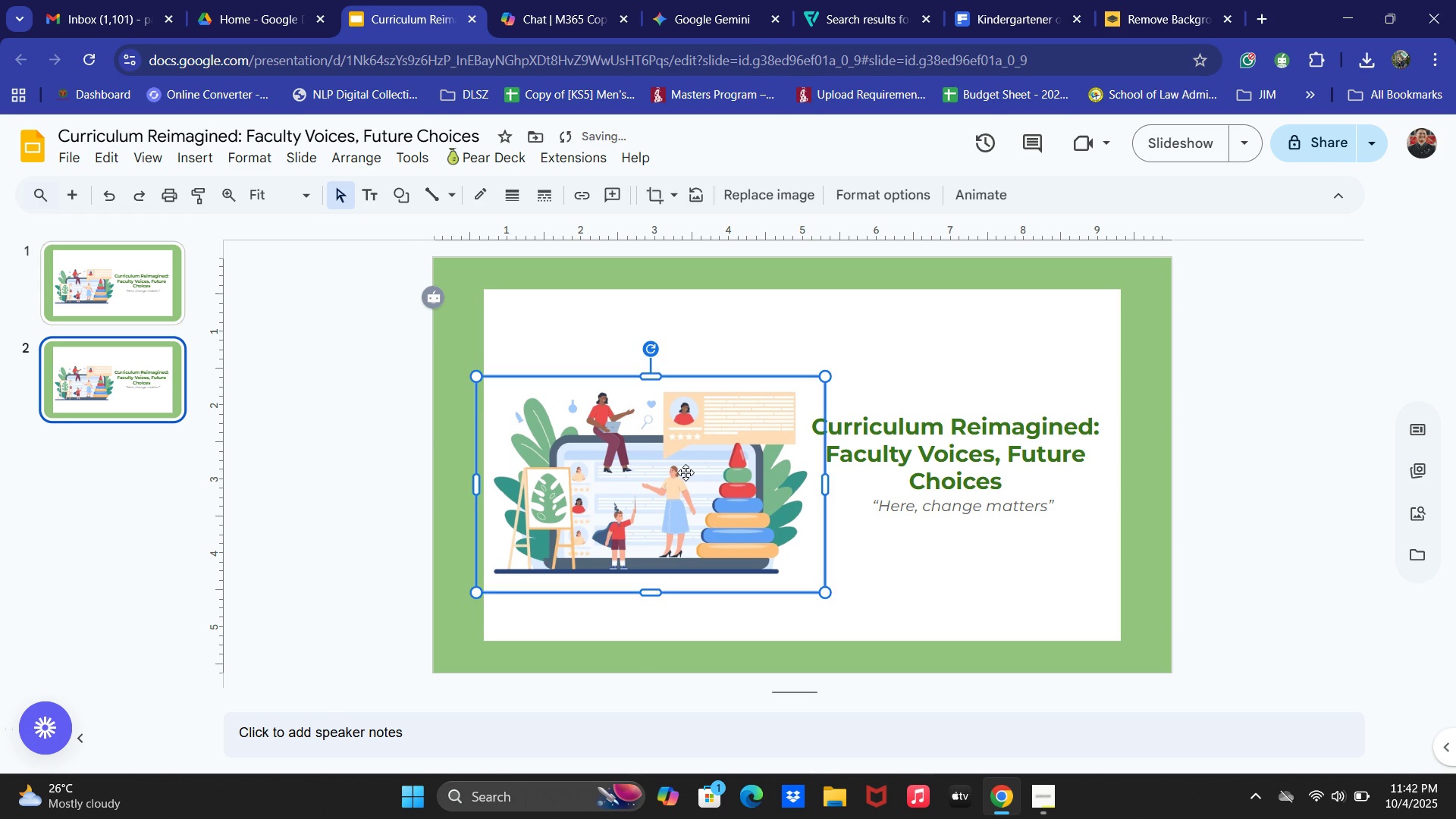 
key(Backspace)
 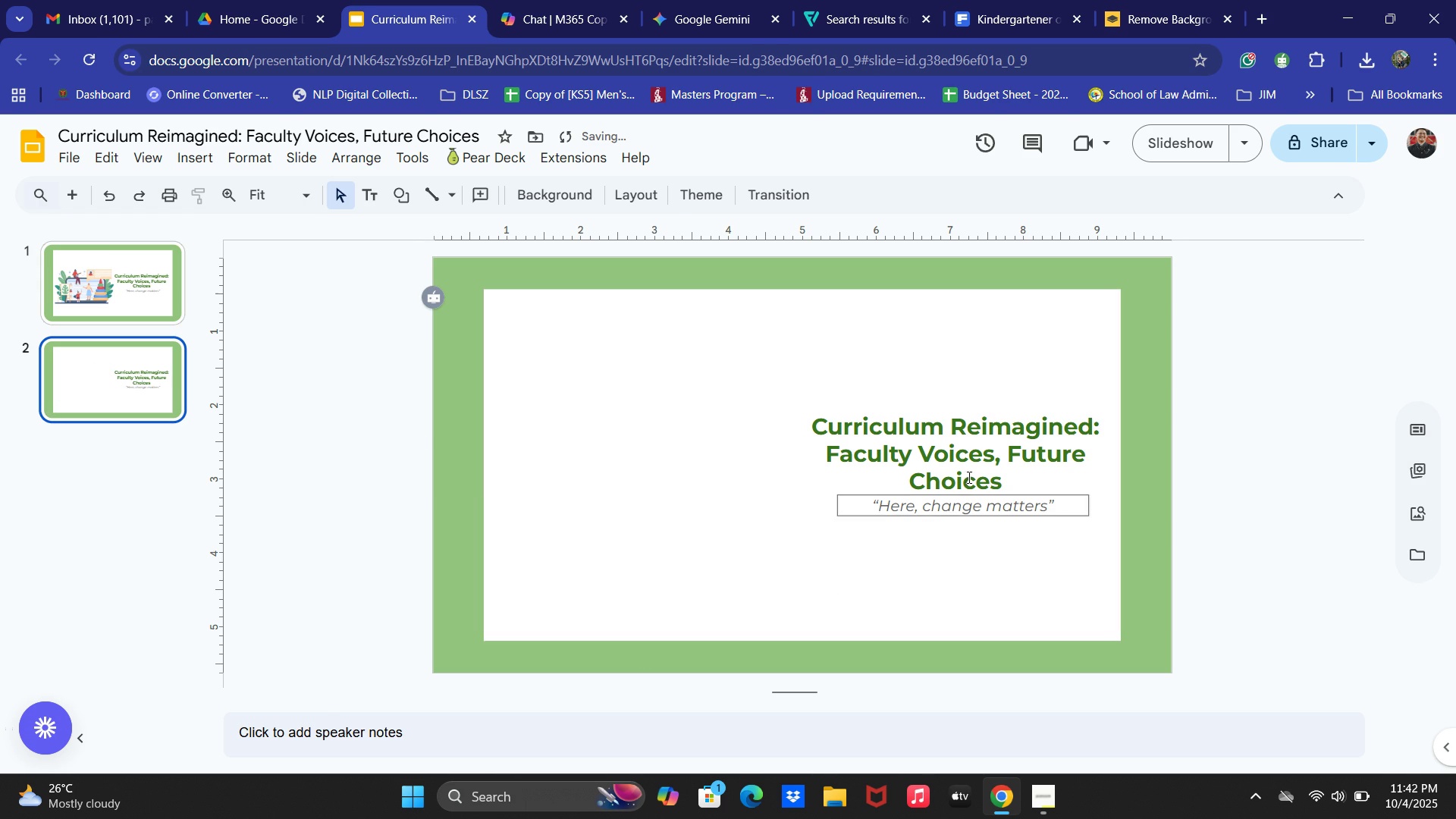 
double_click([939, 412])
 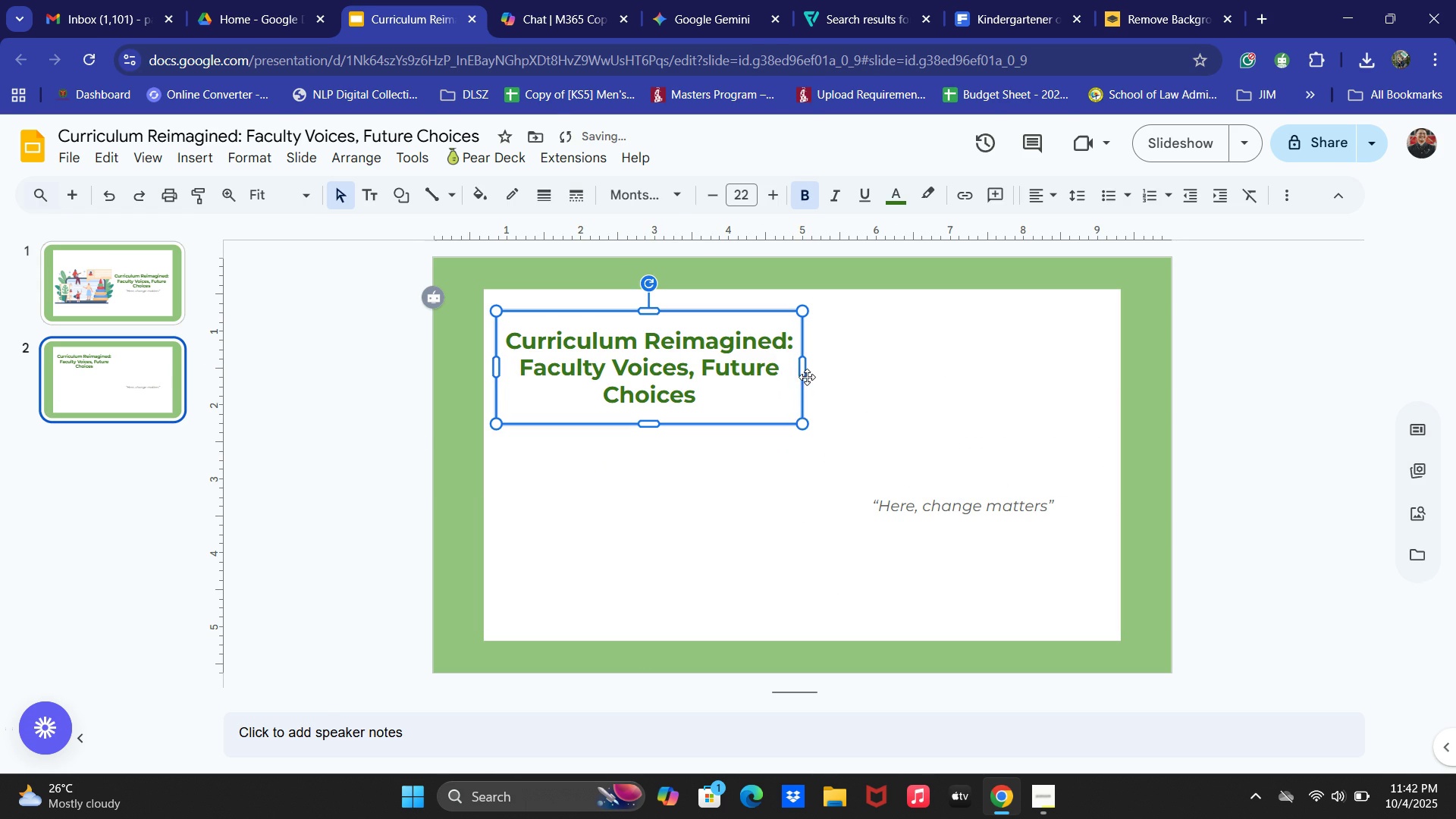 
left_click([686, 333])
 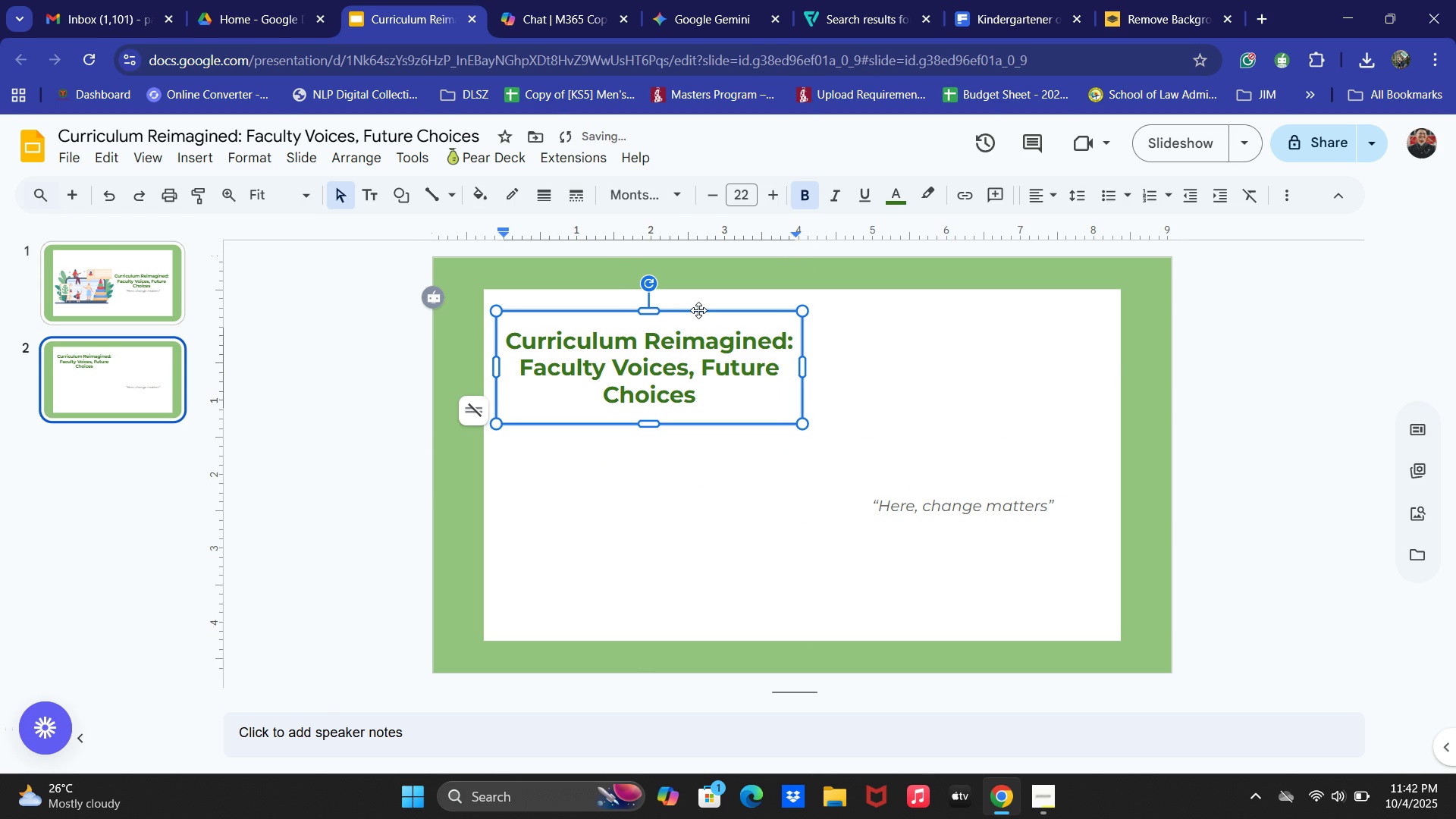 
left_click([698, 310])
 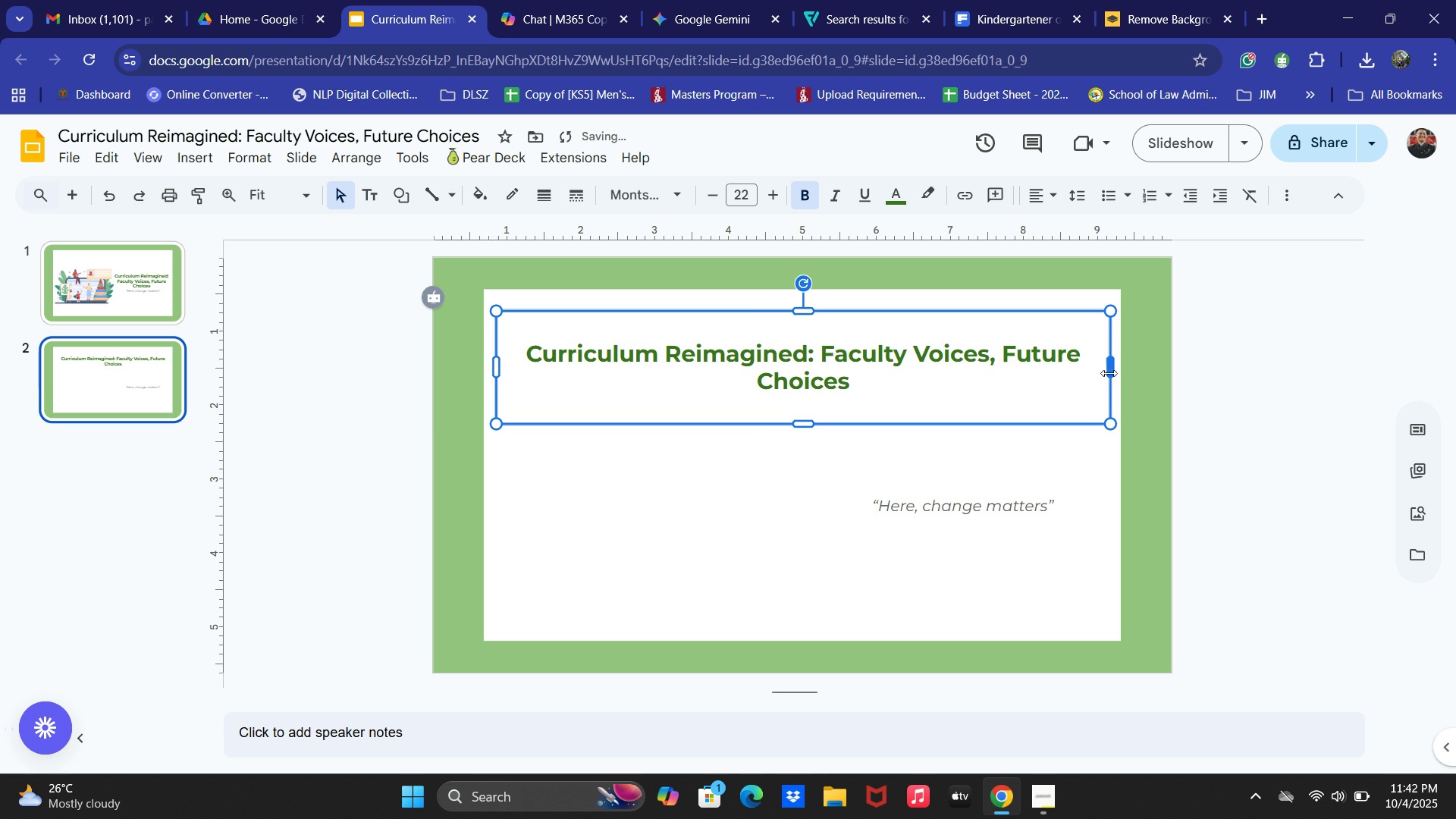 
left_click([1048, 194])
 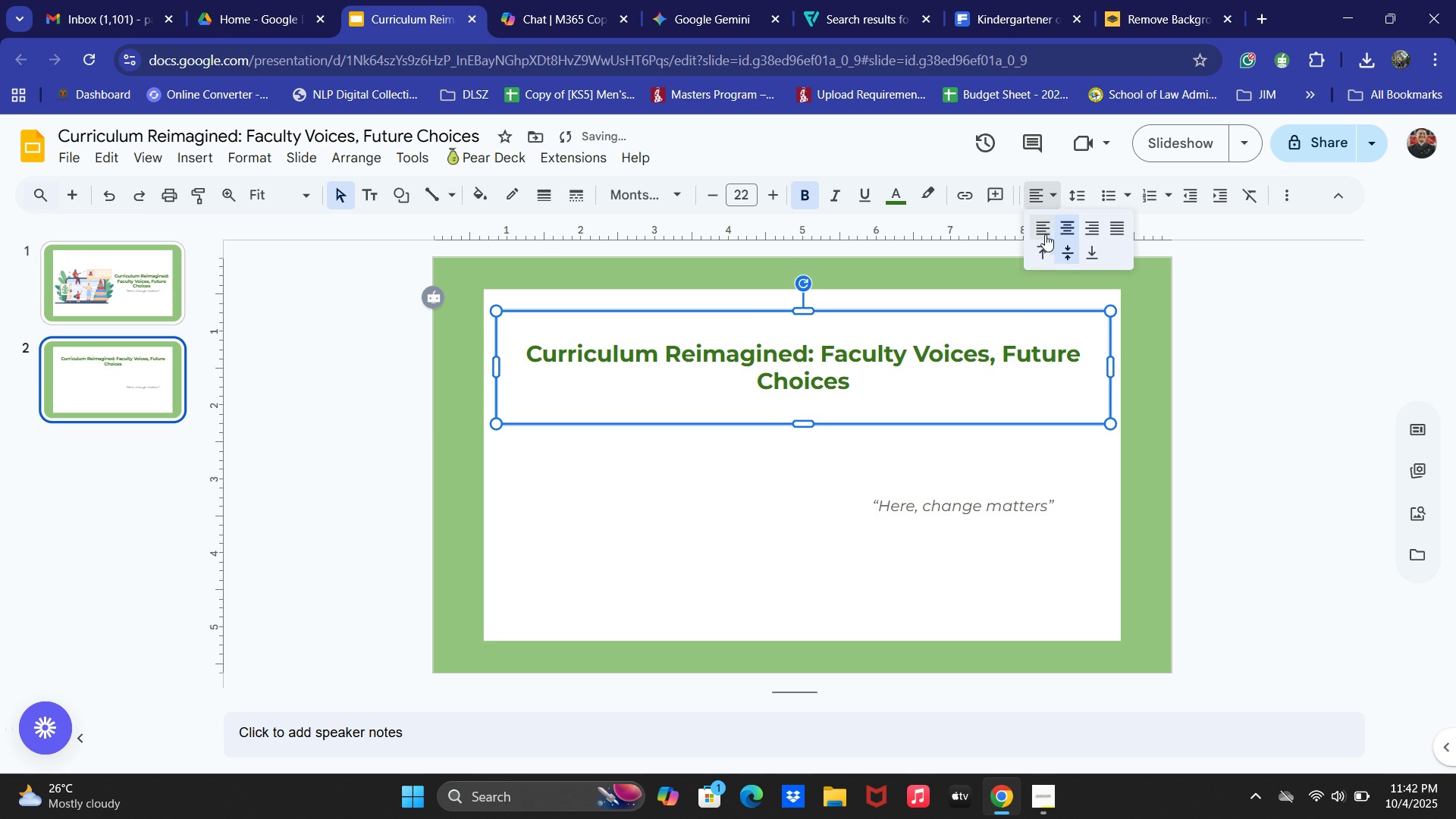 
left_click([1035, 227])
 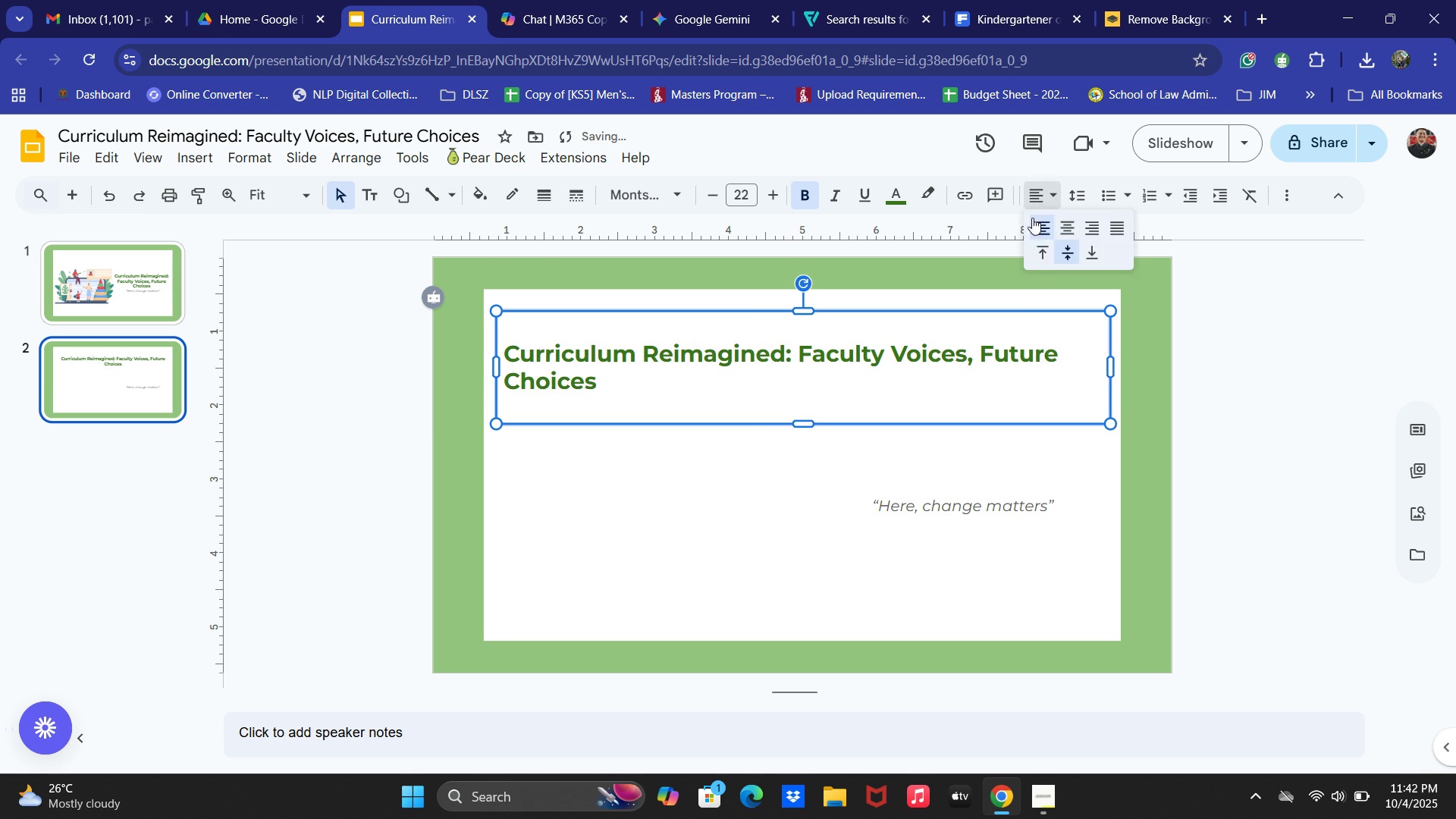 
left_click([1034, 244])
 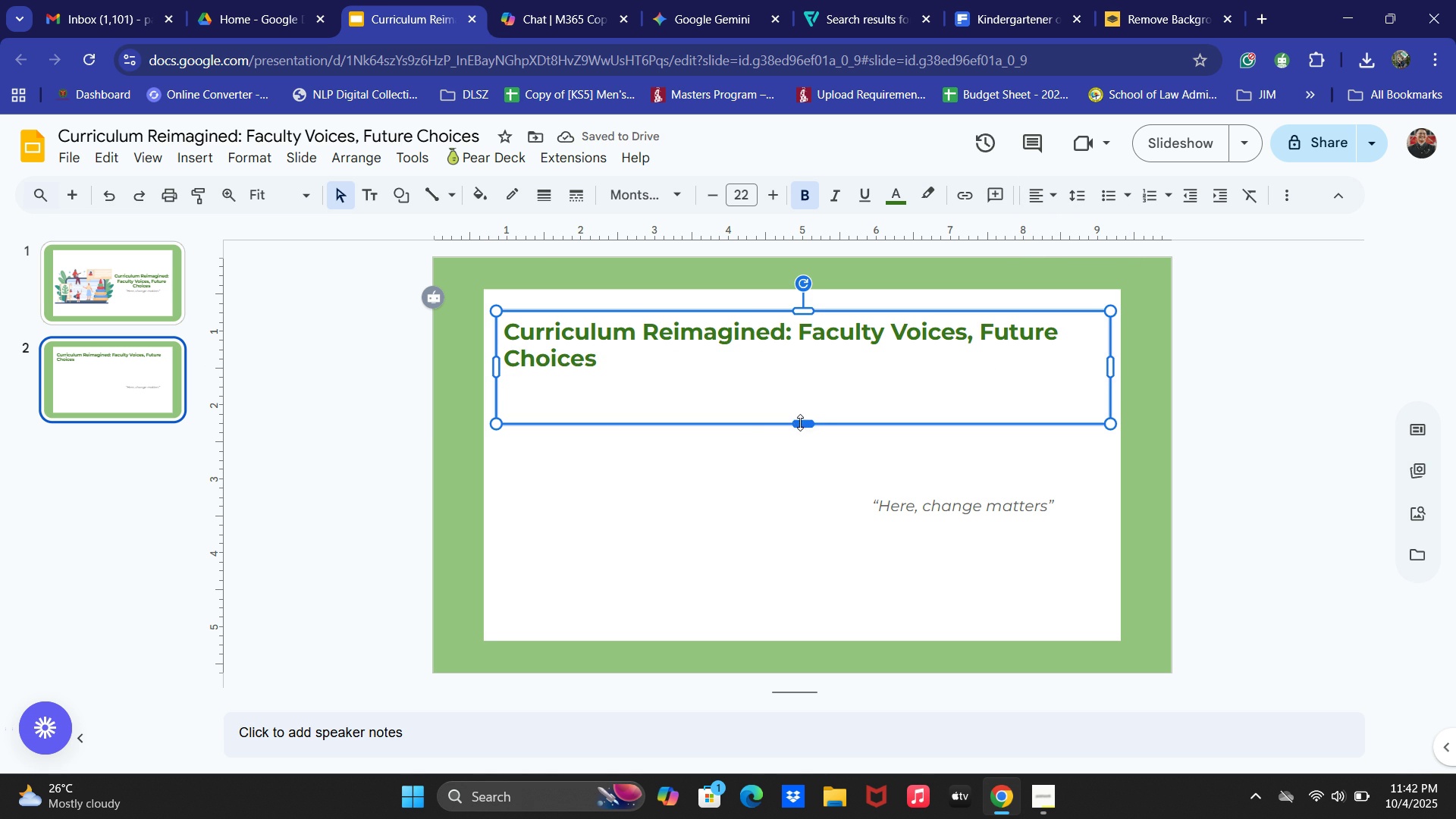 
wait(5.02)
 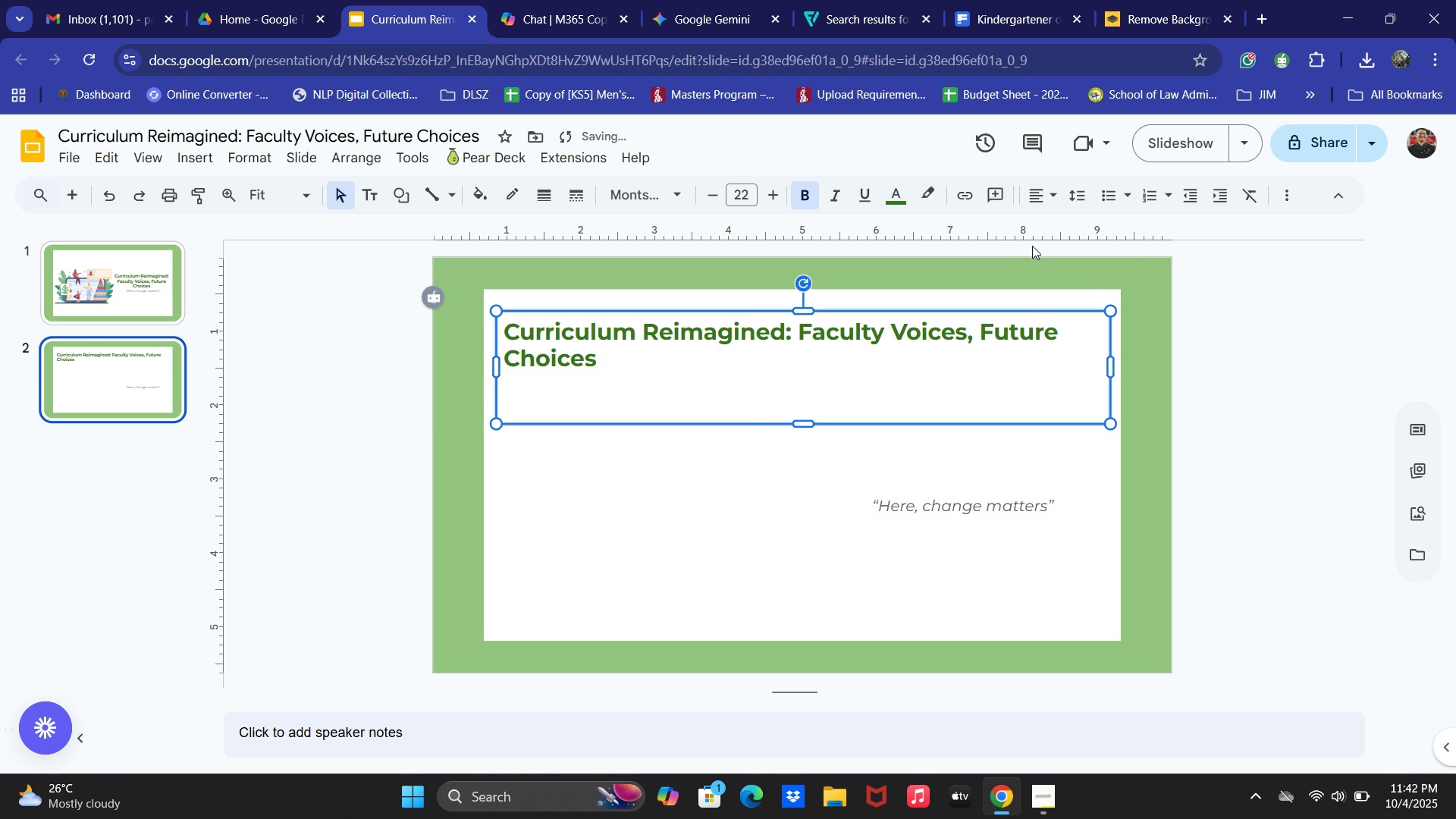 
left_click([554, 512])
 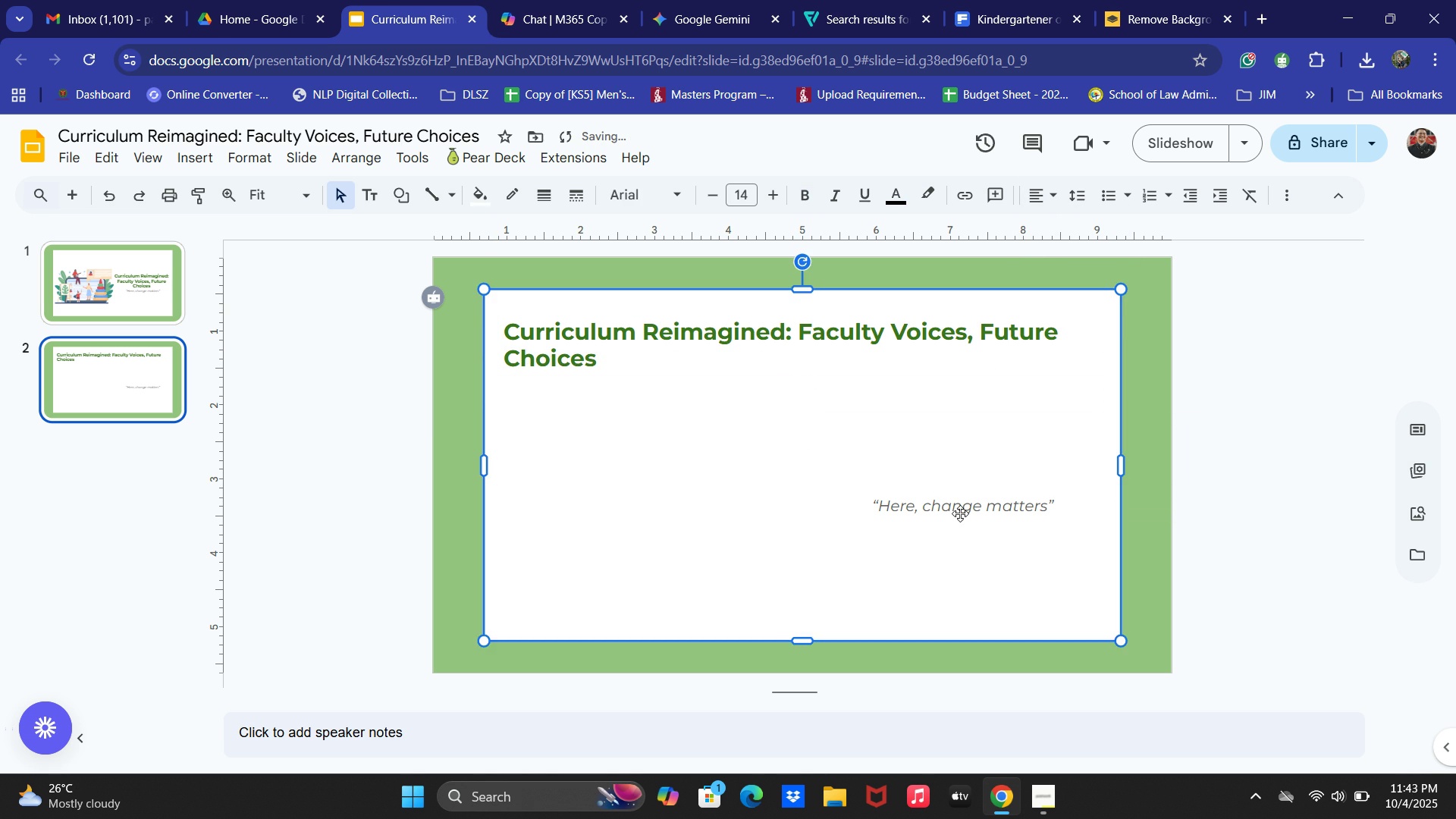 
left_click([961, 513])